 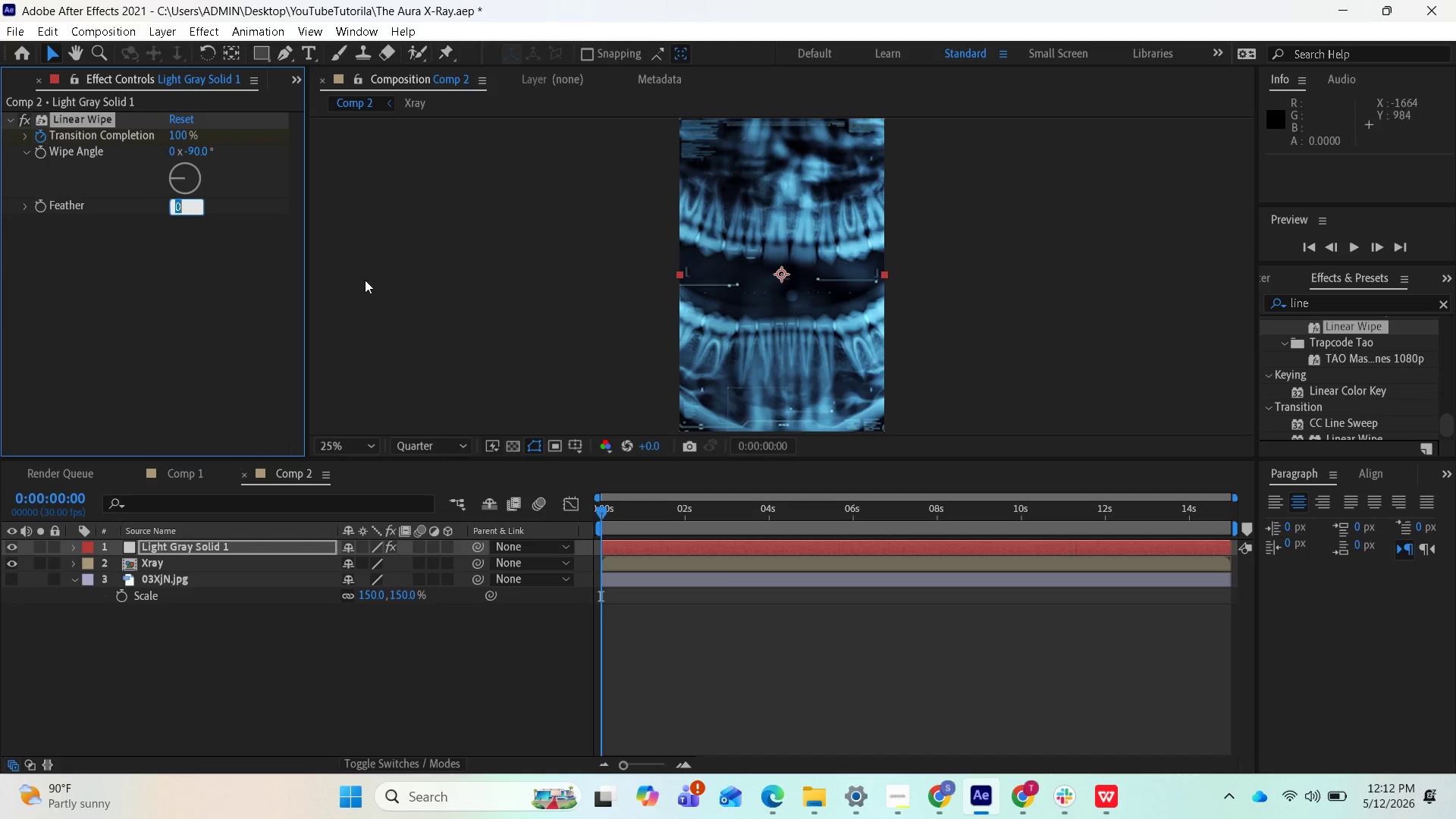 
type(80)
 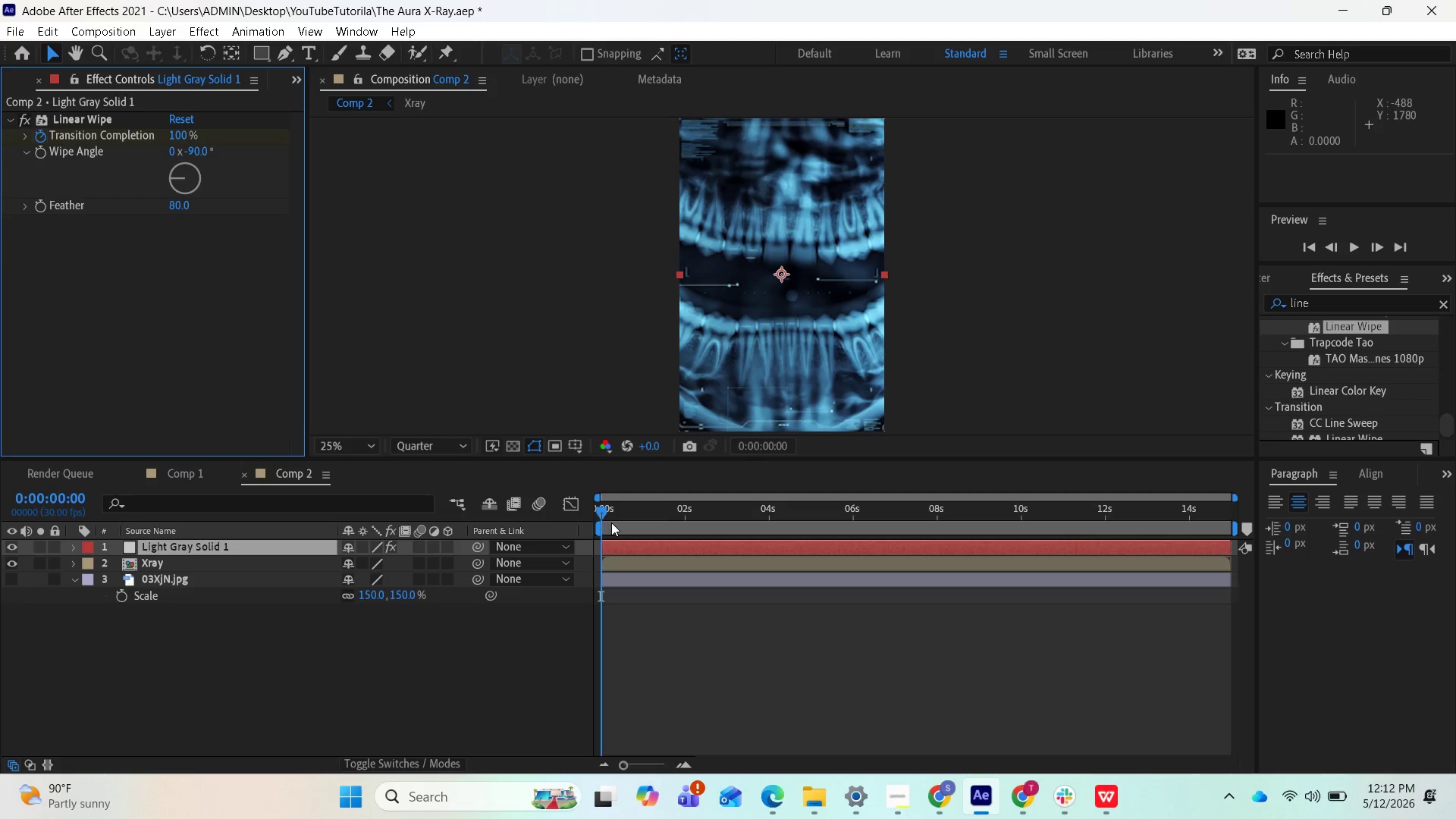 
wait(9.39)
 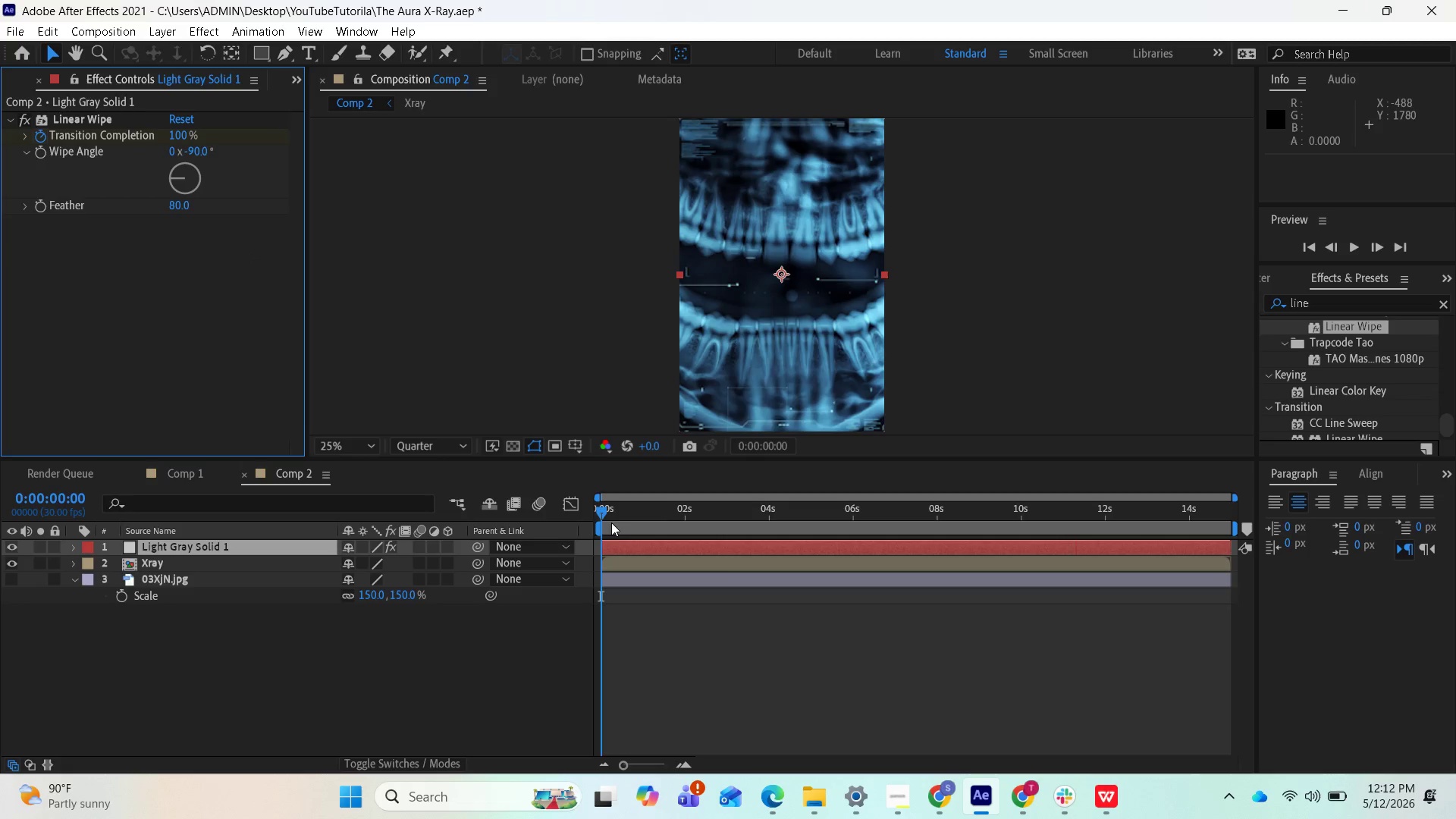 
left_click_drag(start_coordinate=[607, 513], to_coordinate=[772, 539])
 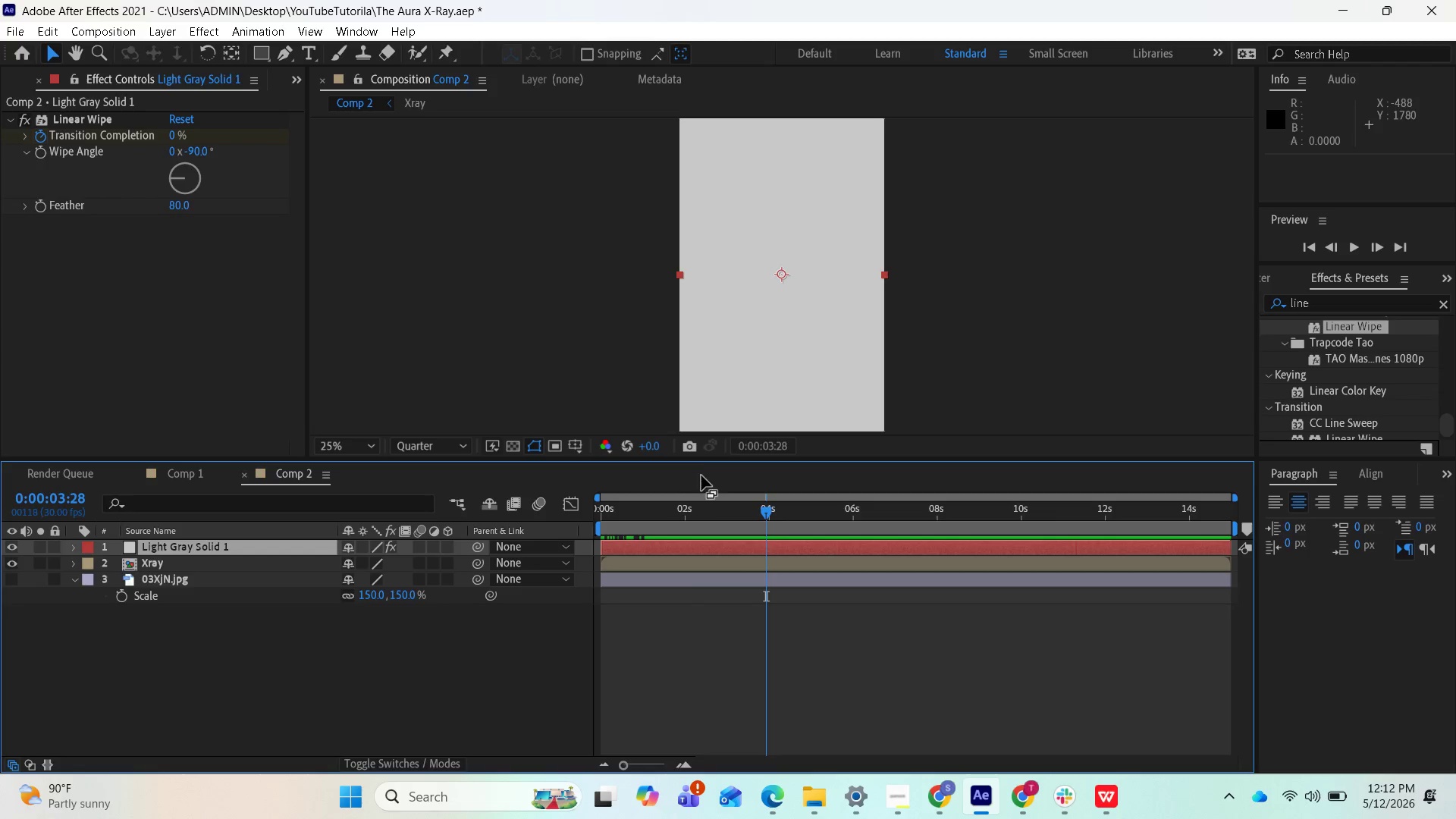 
left_click_drag(start_coordinate=[764, 513], to_coordinate=[730, 507])
 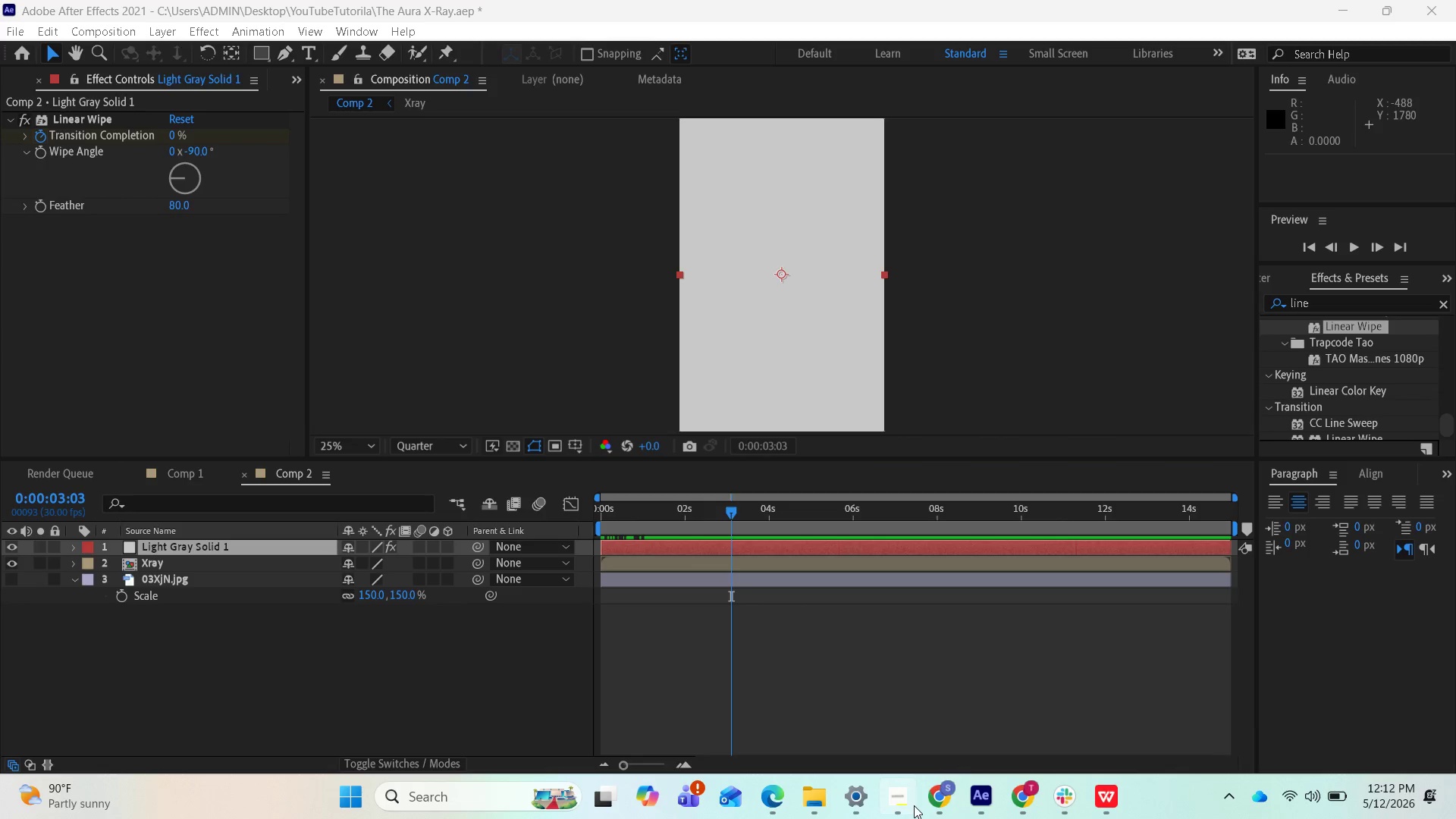 
left_click([914, 805])
 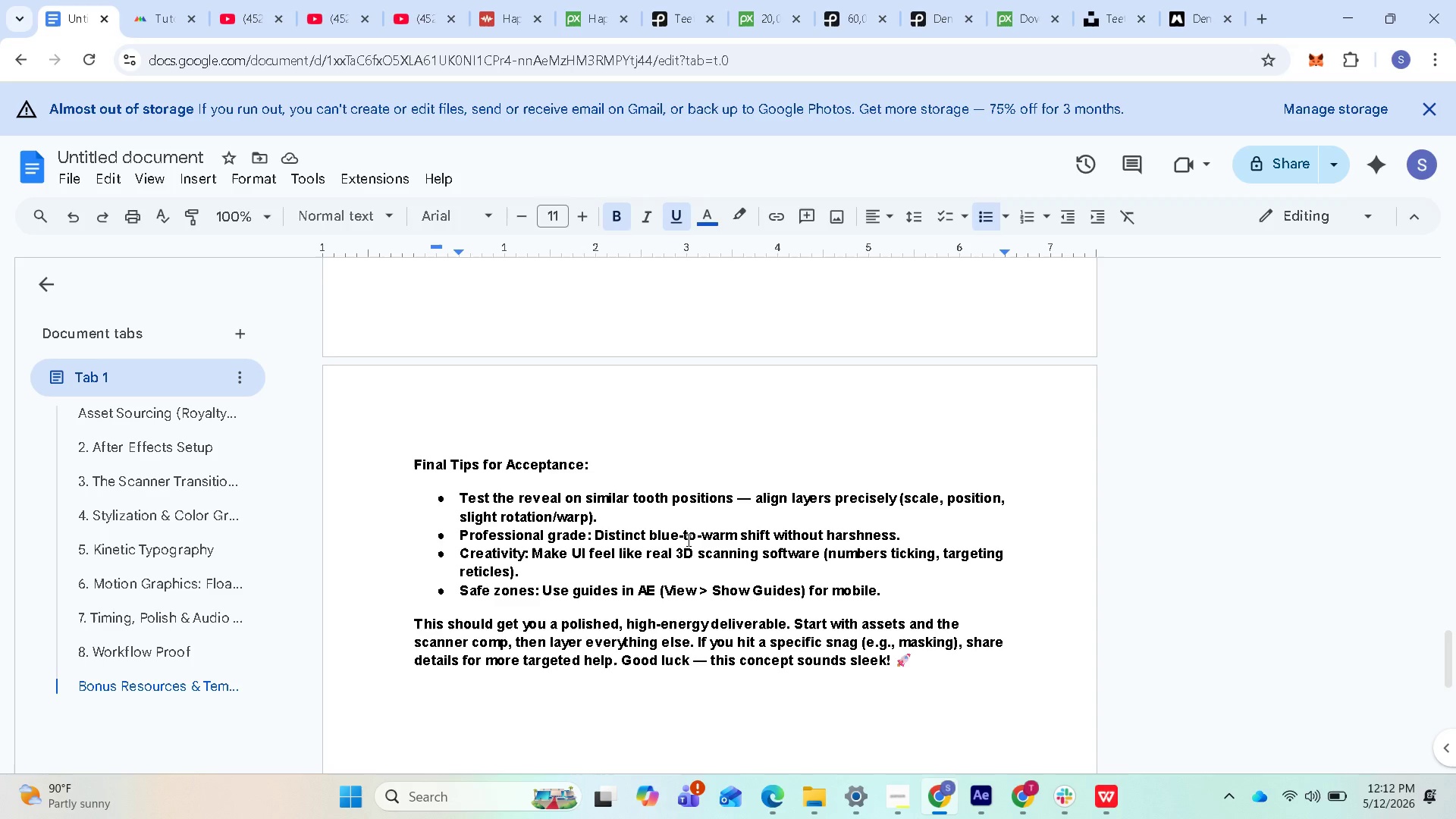 
scroll: coordinate [681, 507], scroll_direction: up, amount: 6.0
 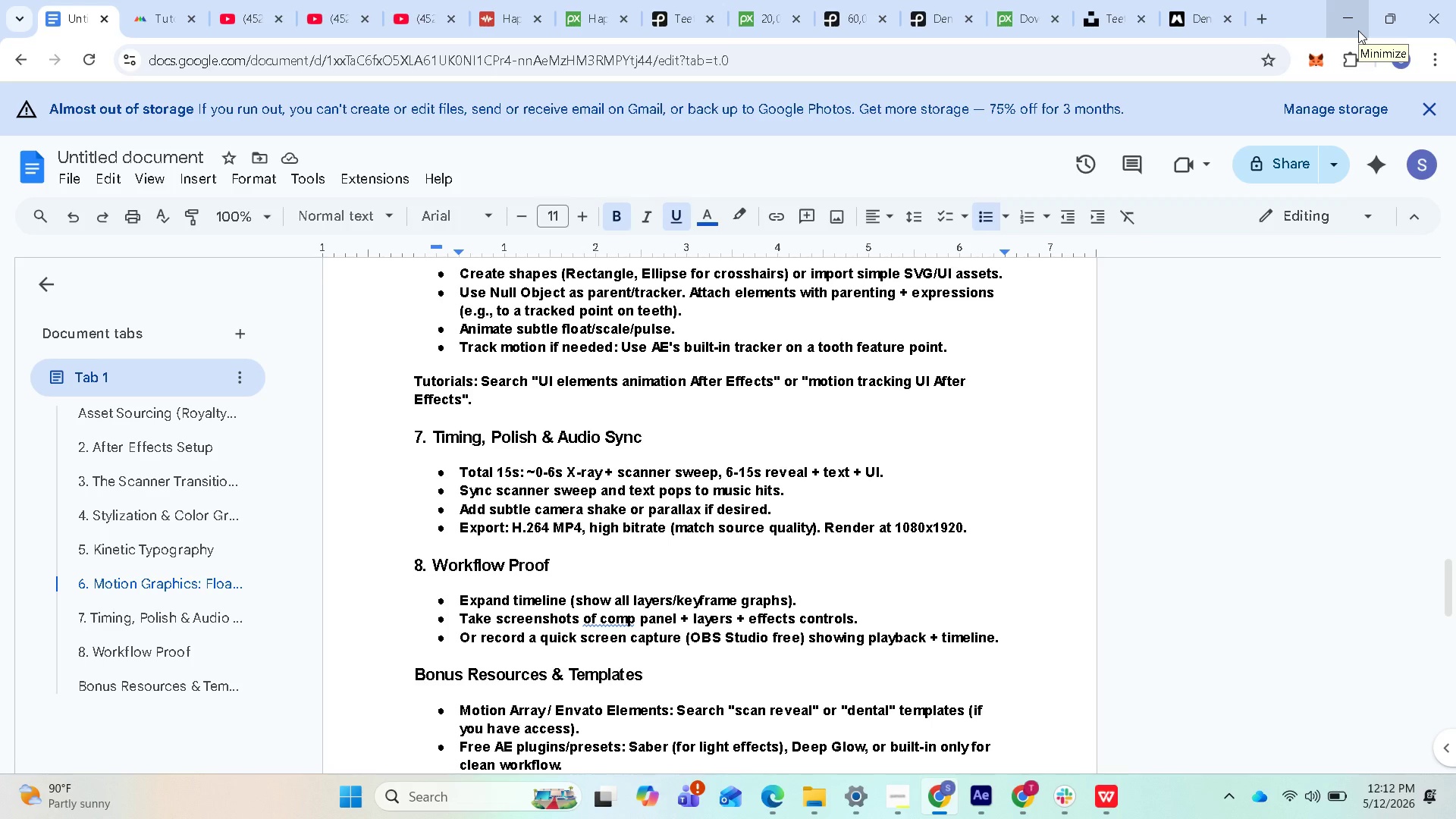 
wait(16.59)
 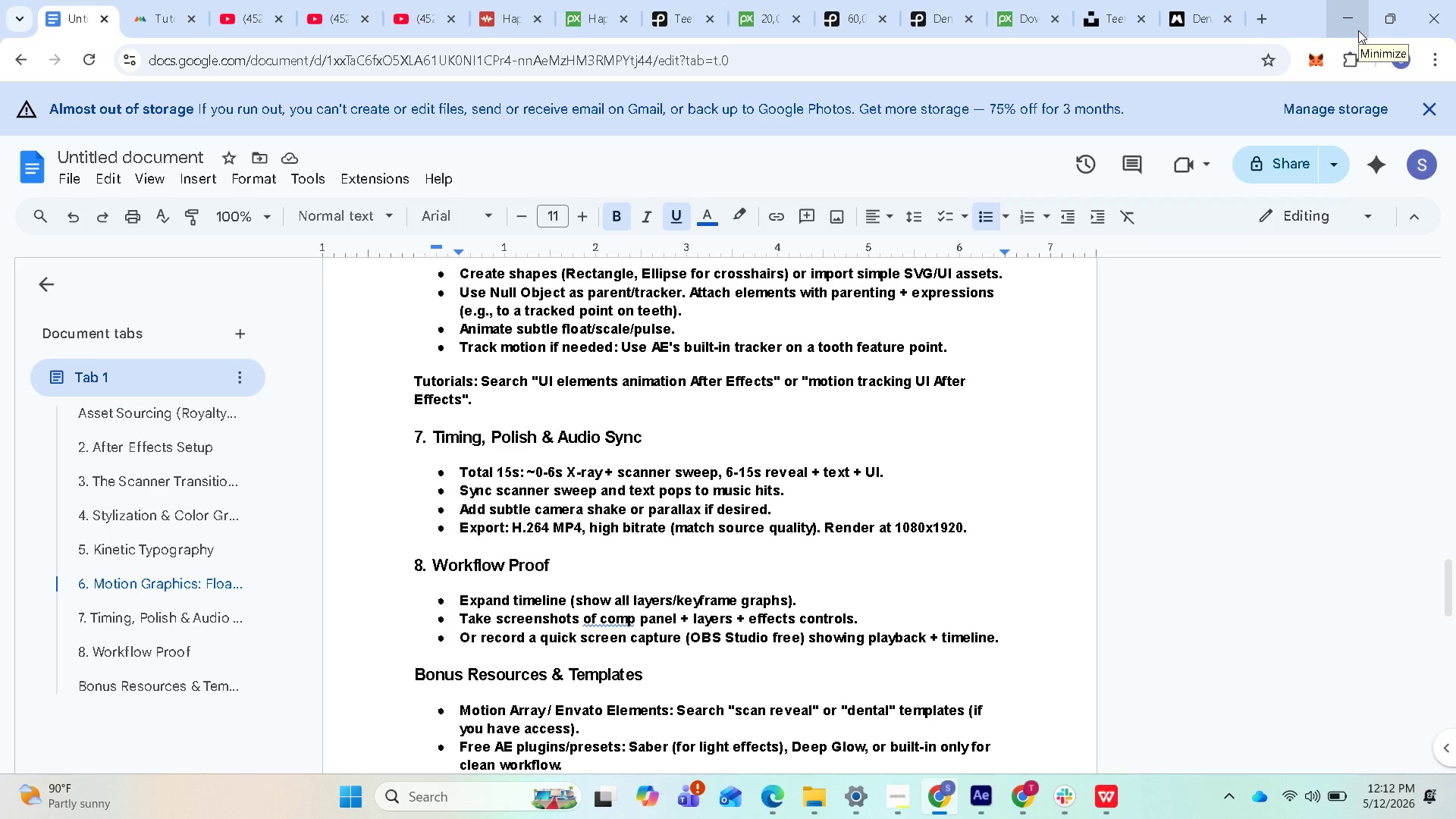 
left_click([1358, 30])